 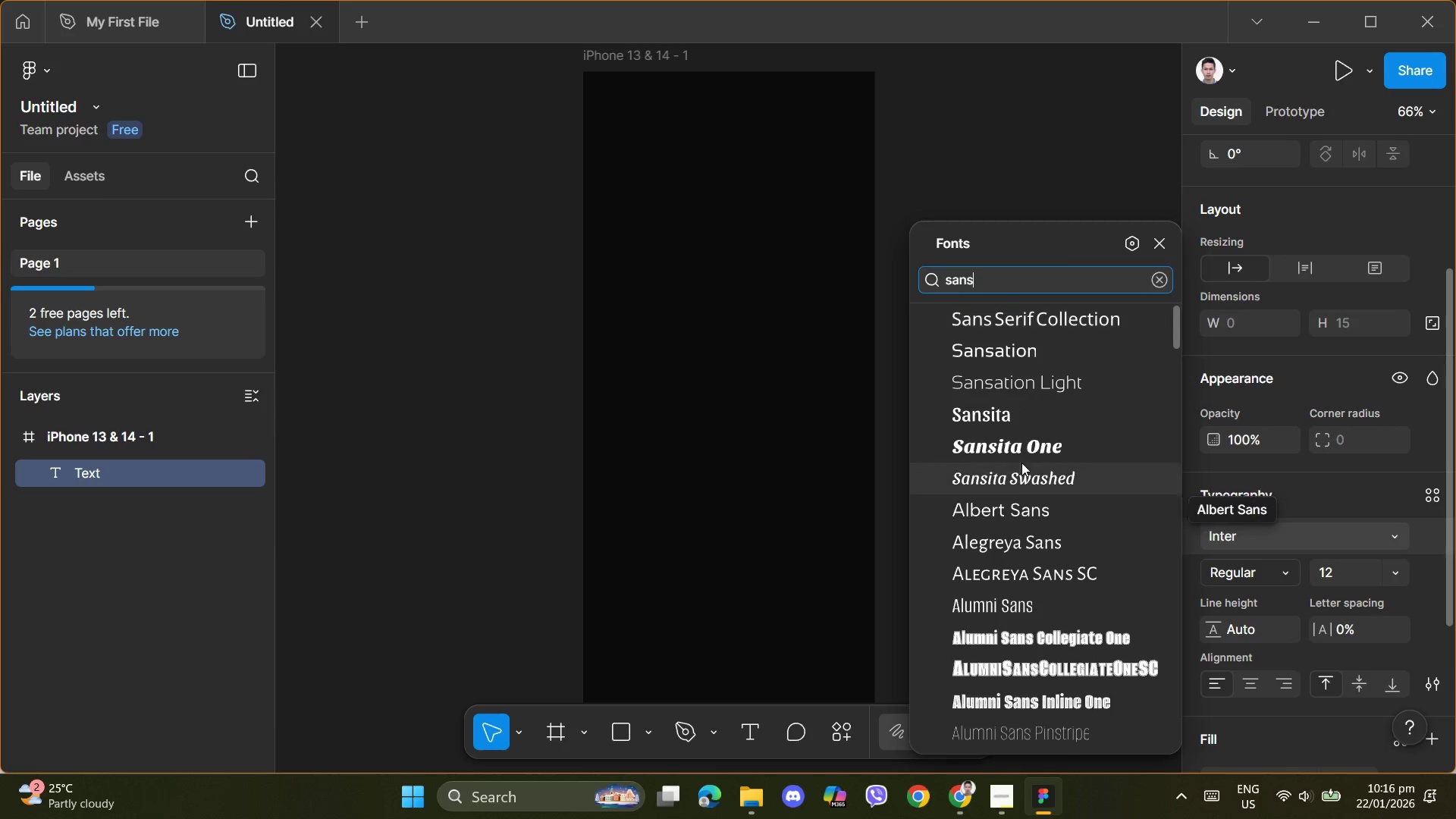 
left_click([1037, 322])
 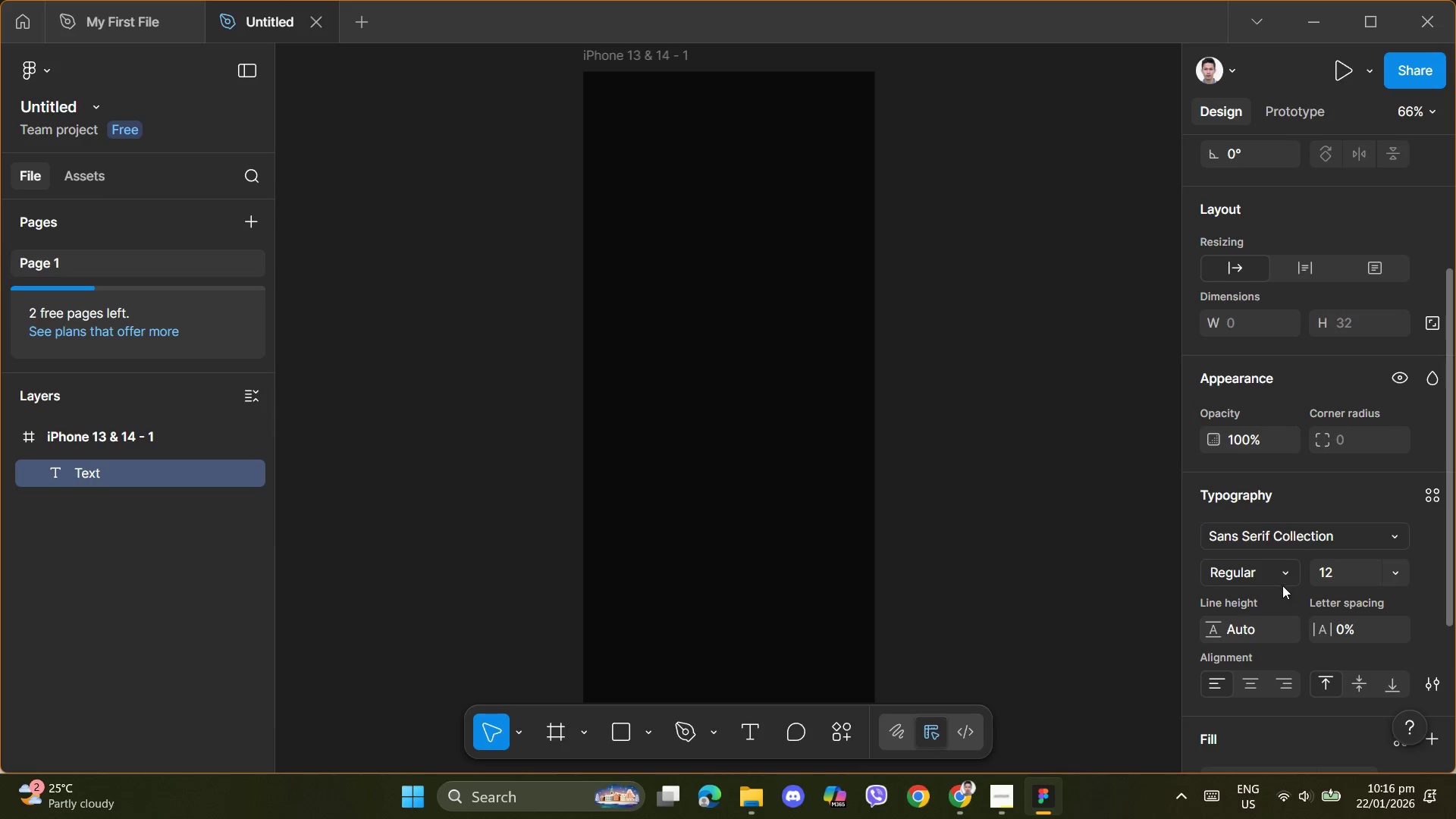 
left_click([1291, 573])
 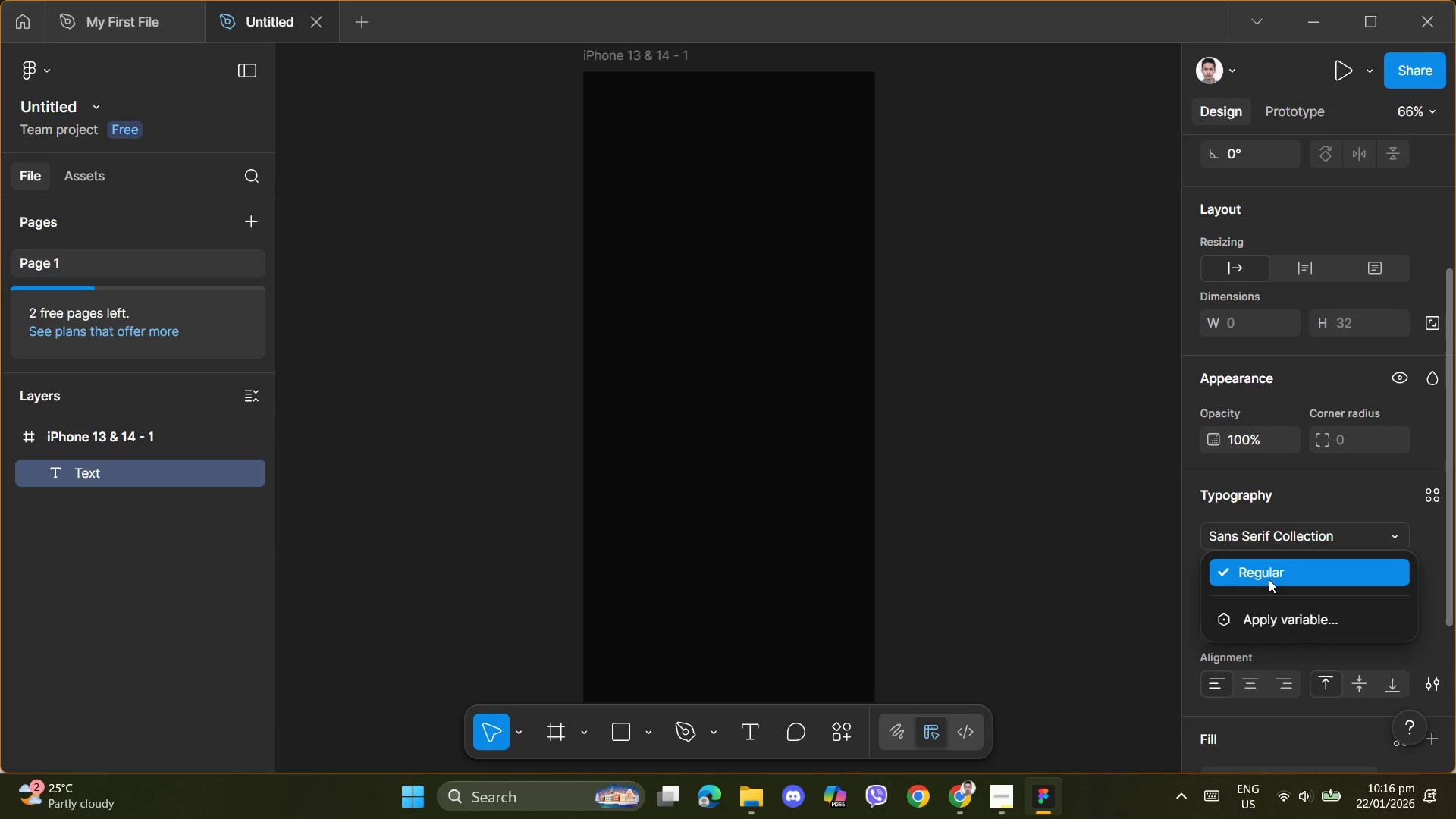 
left_click([1319, 497])
 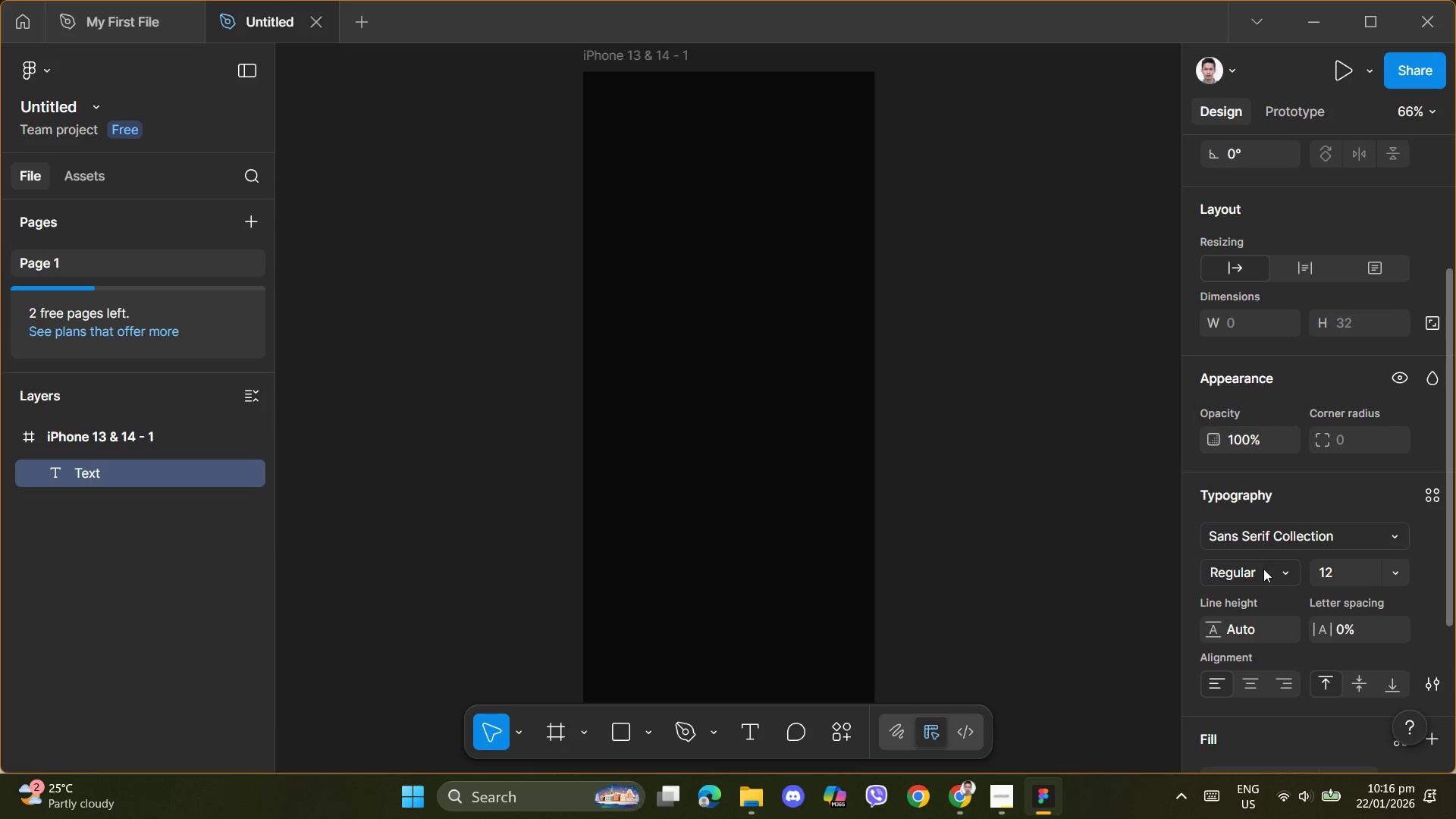 
left_click([1270, 569])
 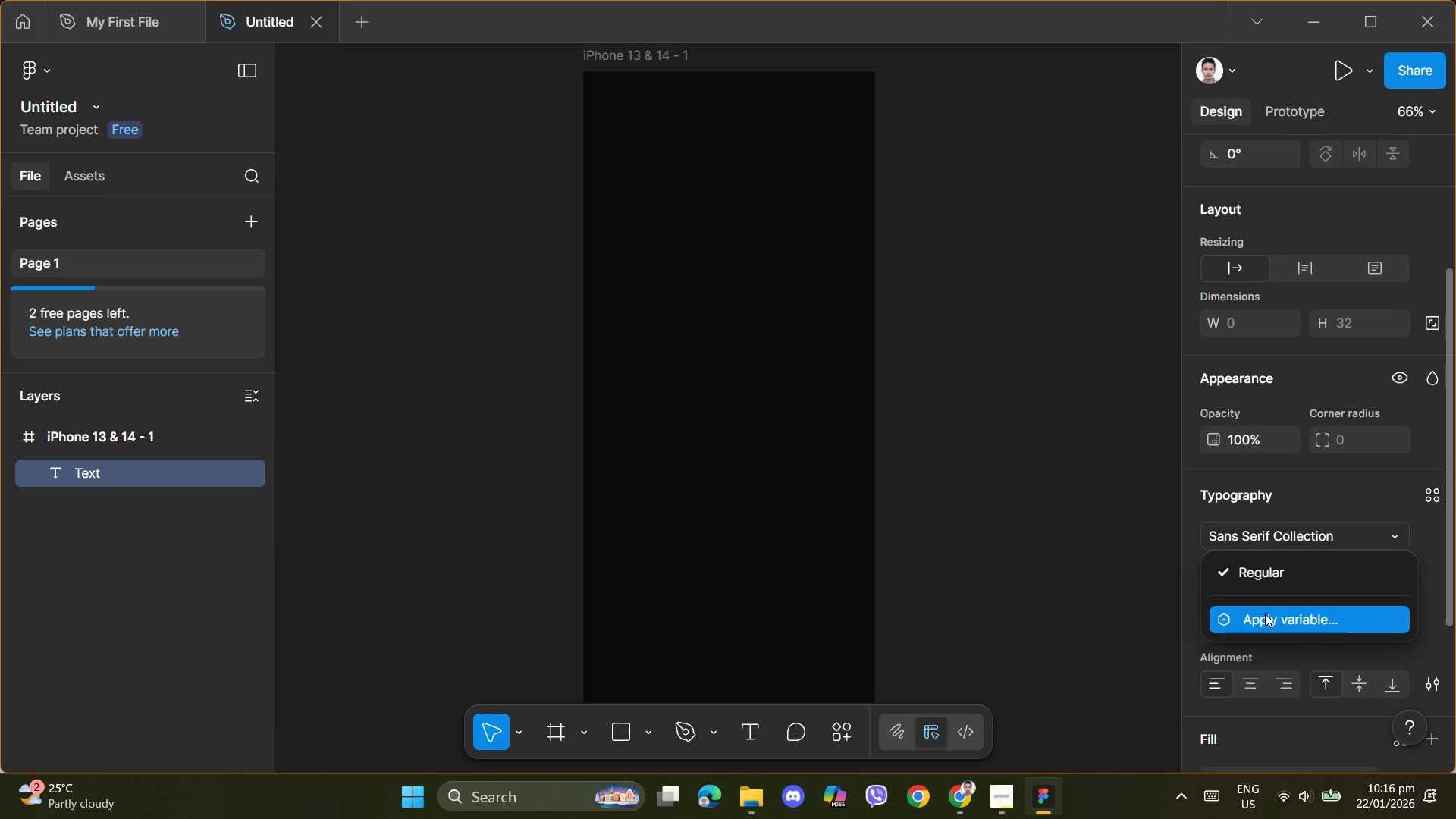 
left_click([1261, 617])
 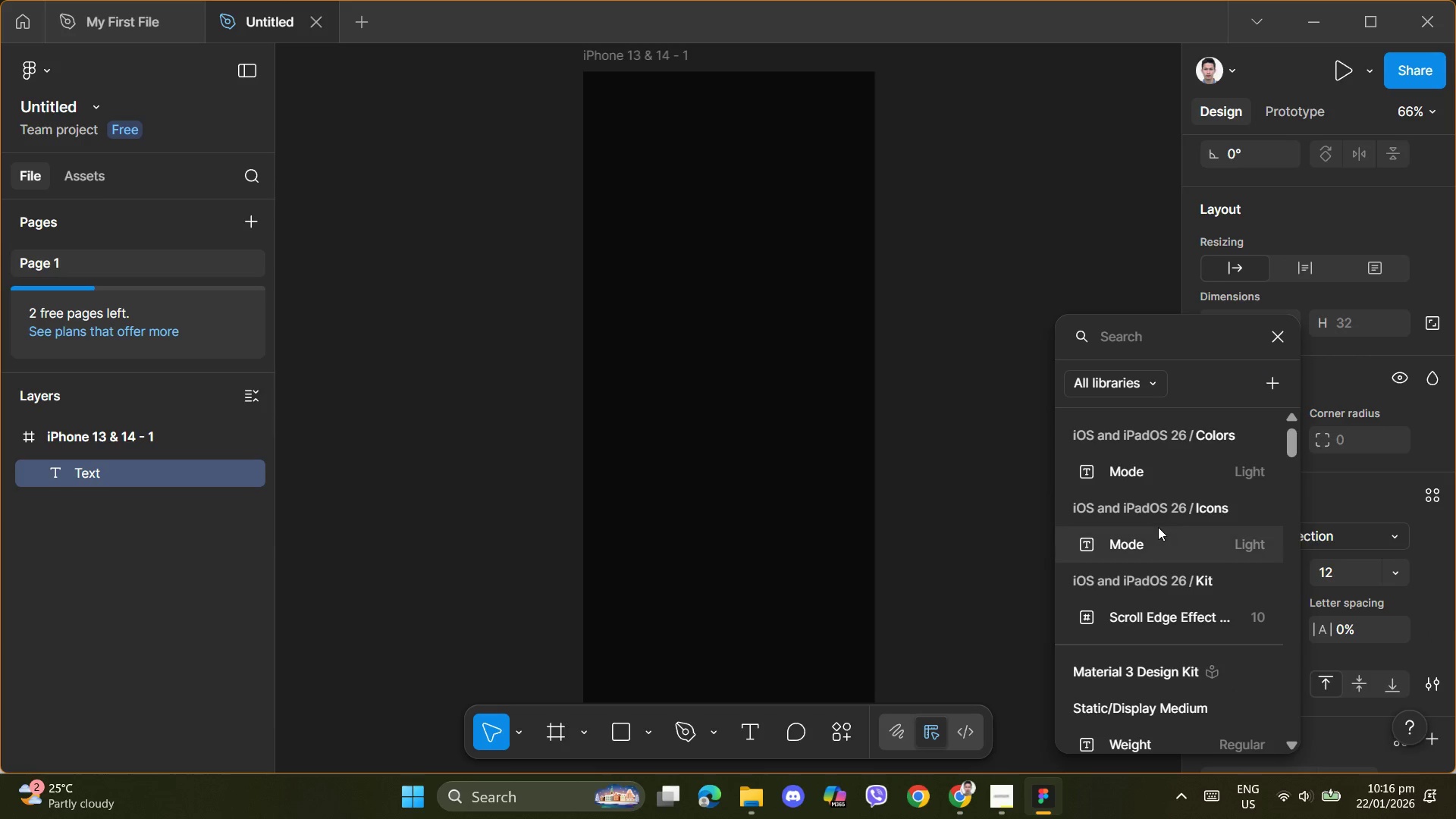 
scroll: coordinate [1157, 590], scroll_direction: down, amount: 6.0
 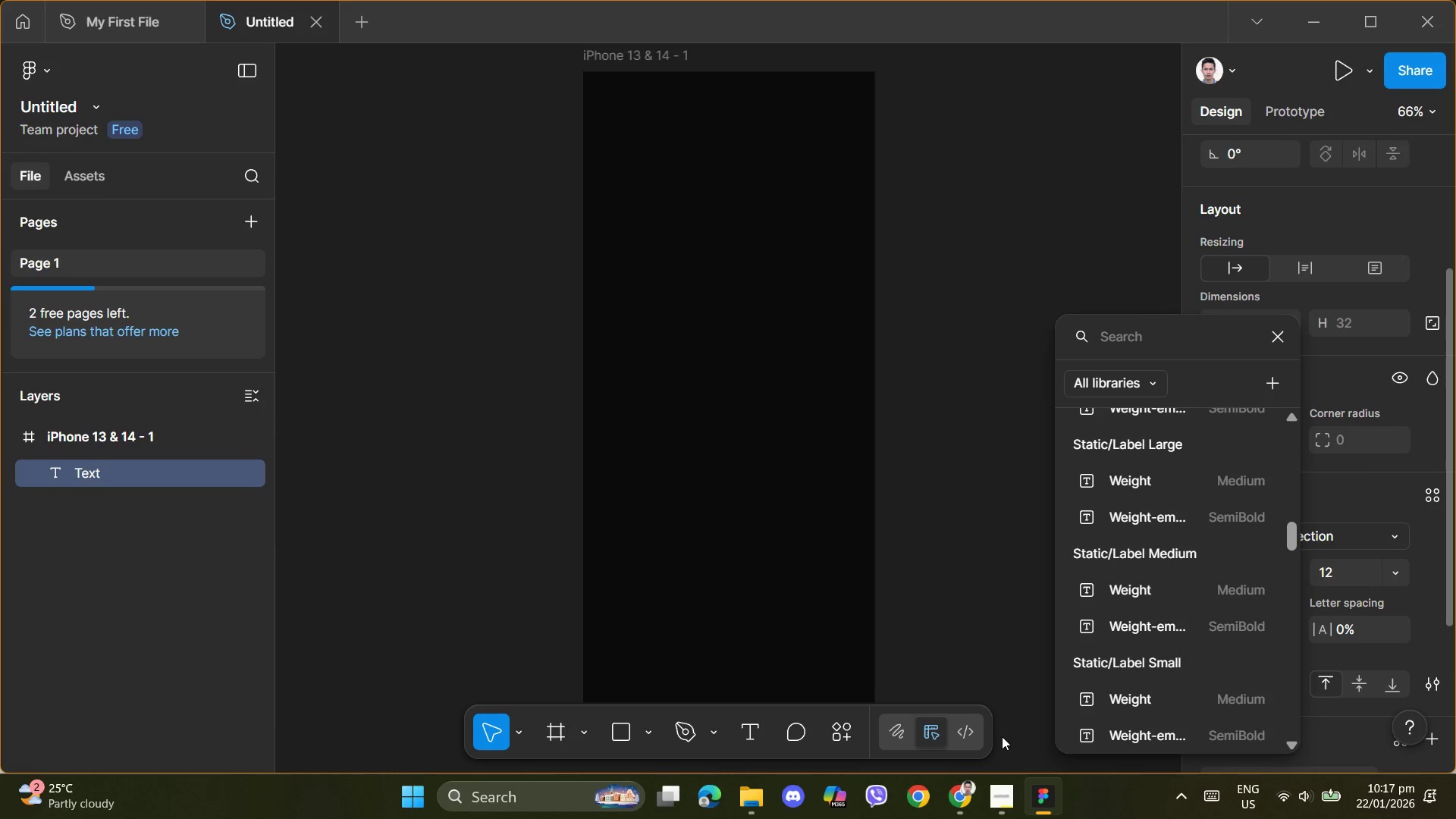 
left_click([997, 800])